 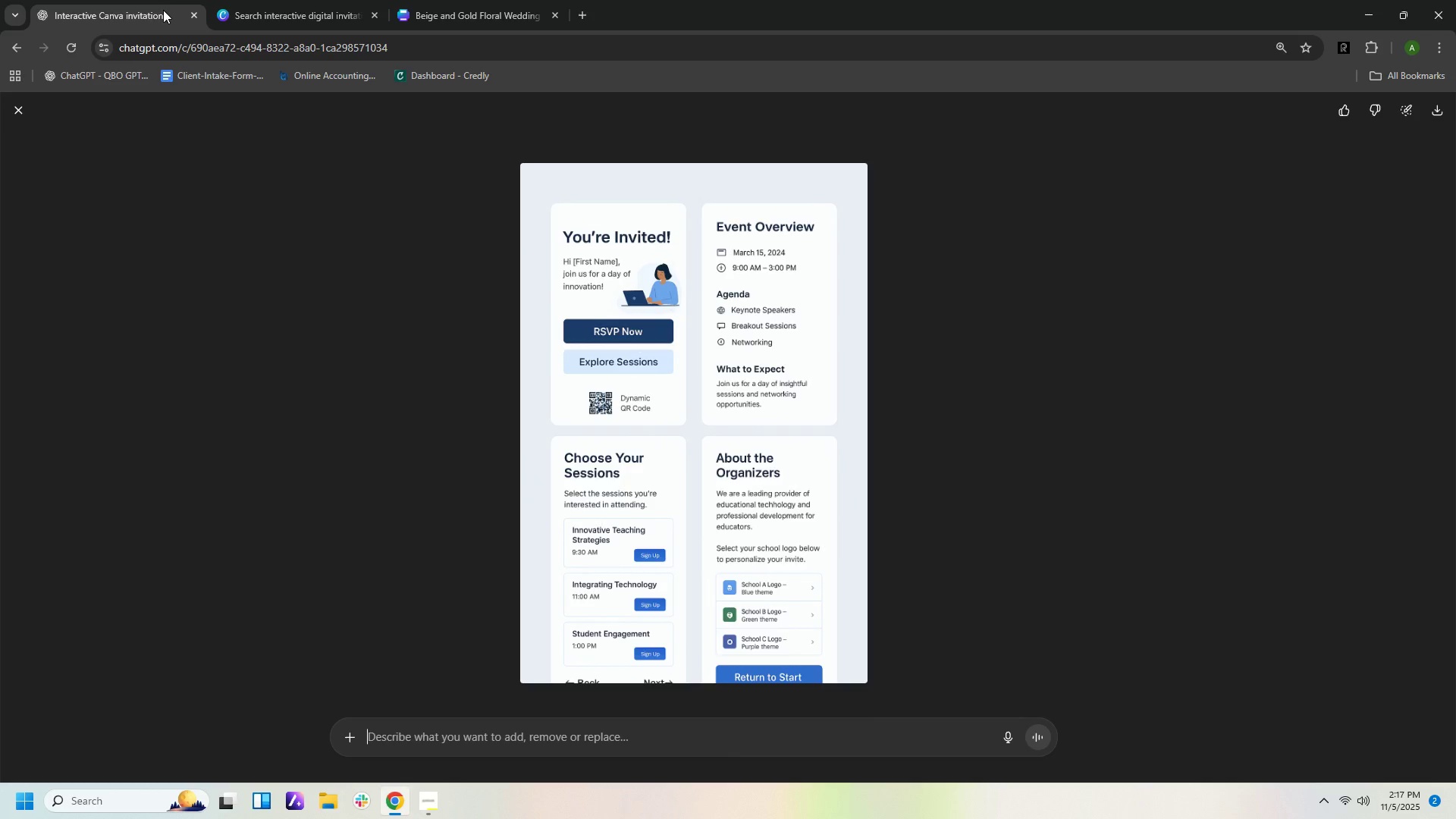 
left_click([469, 2])
 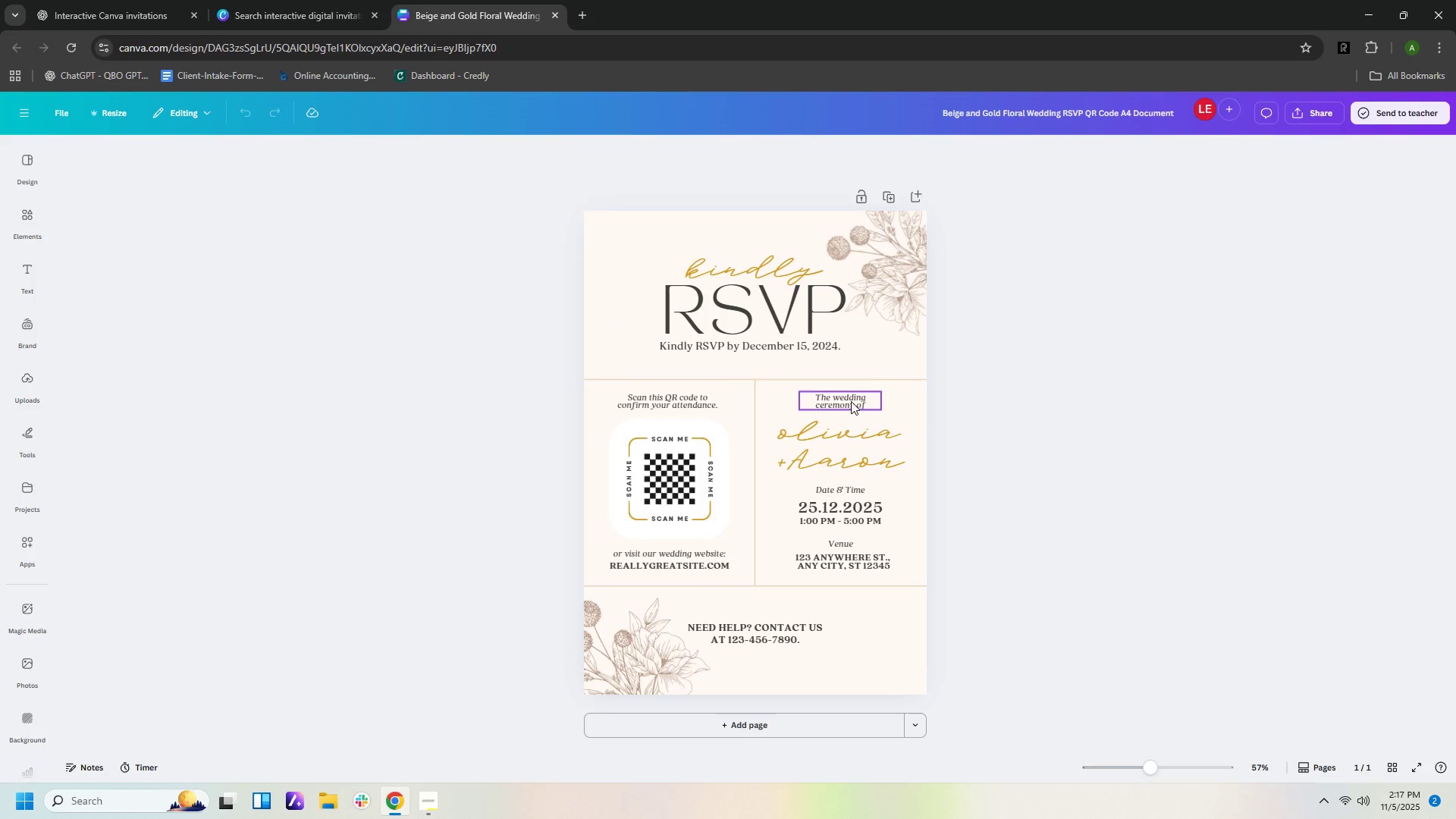 
left_click([858, 400])
 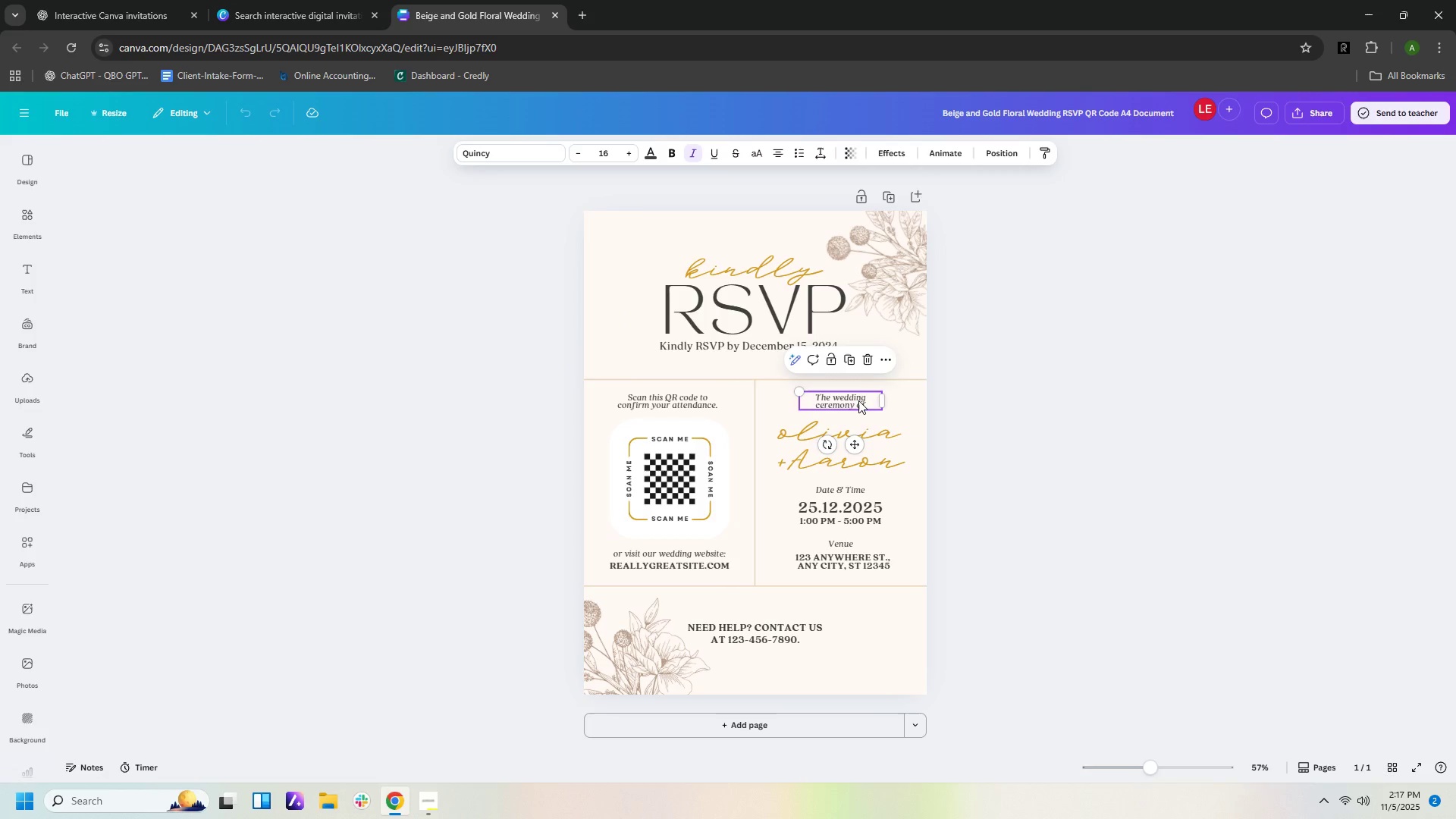 
double_click([858, 400])
 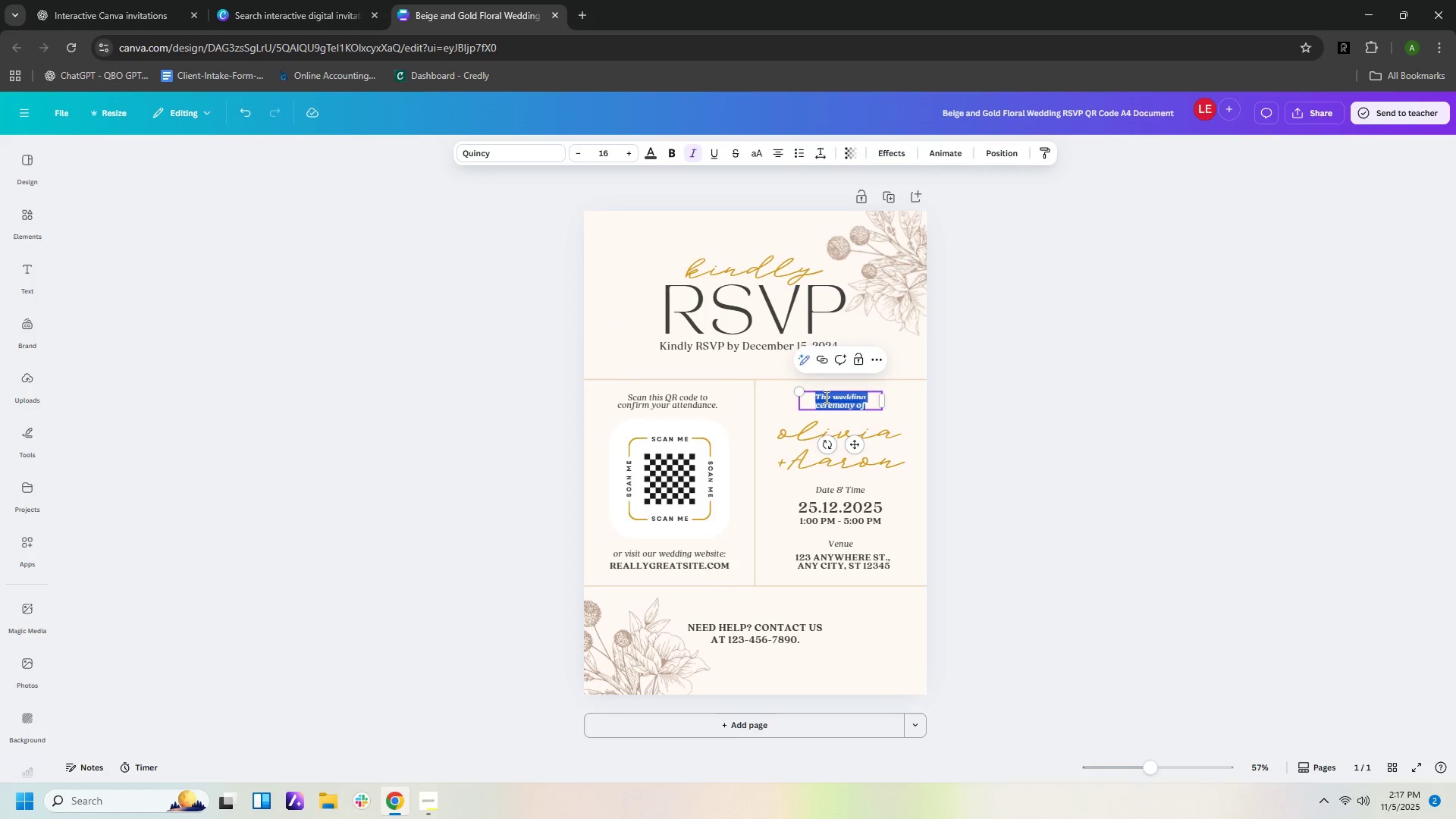 
type(EdTEch)
key(Backspace)
key(Backspace)
key(Backspace)
type(ech )
 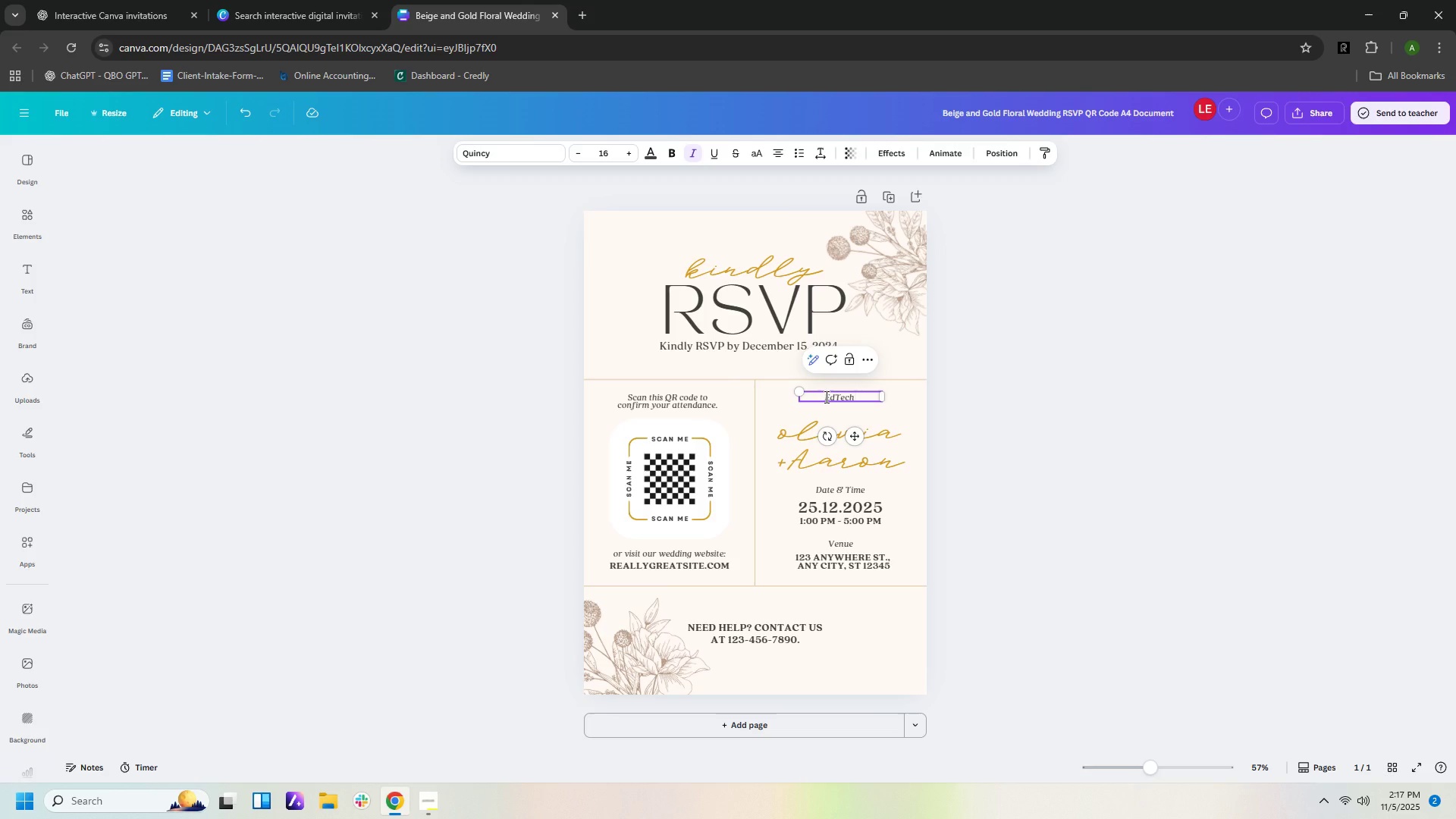 
type(Virtual )
 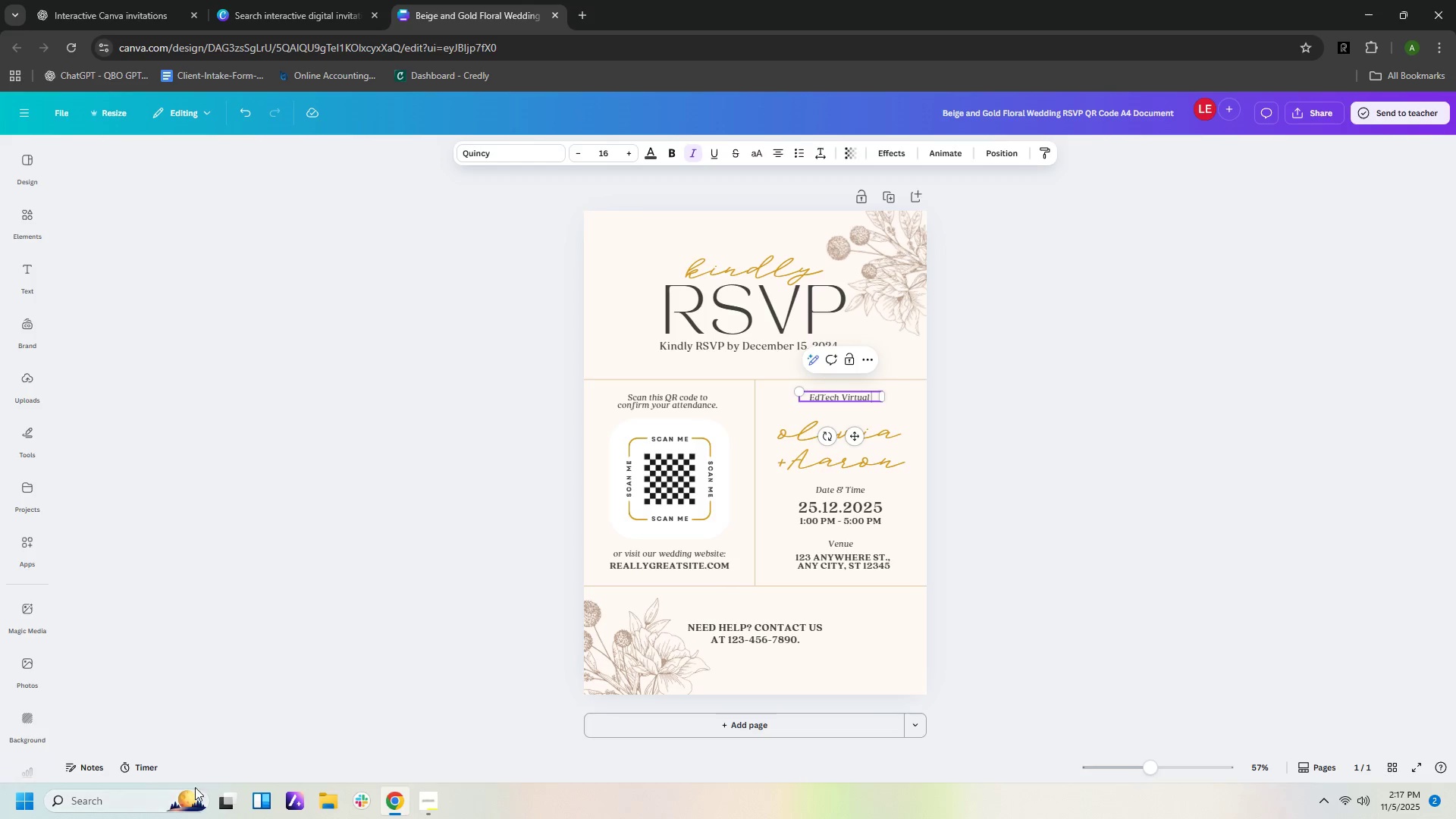 
wait(6.14)
 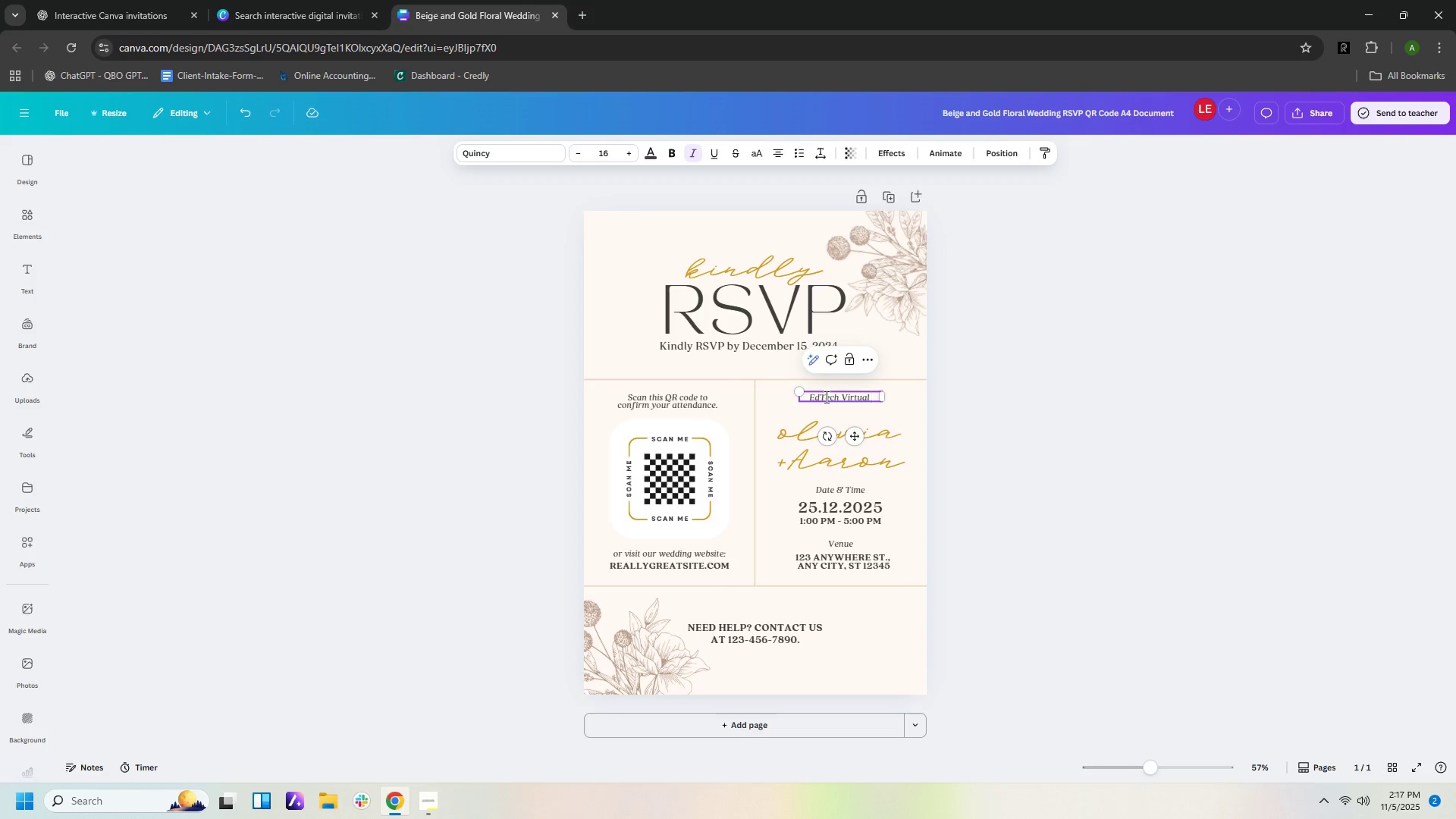 
left_click([439, 802])